 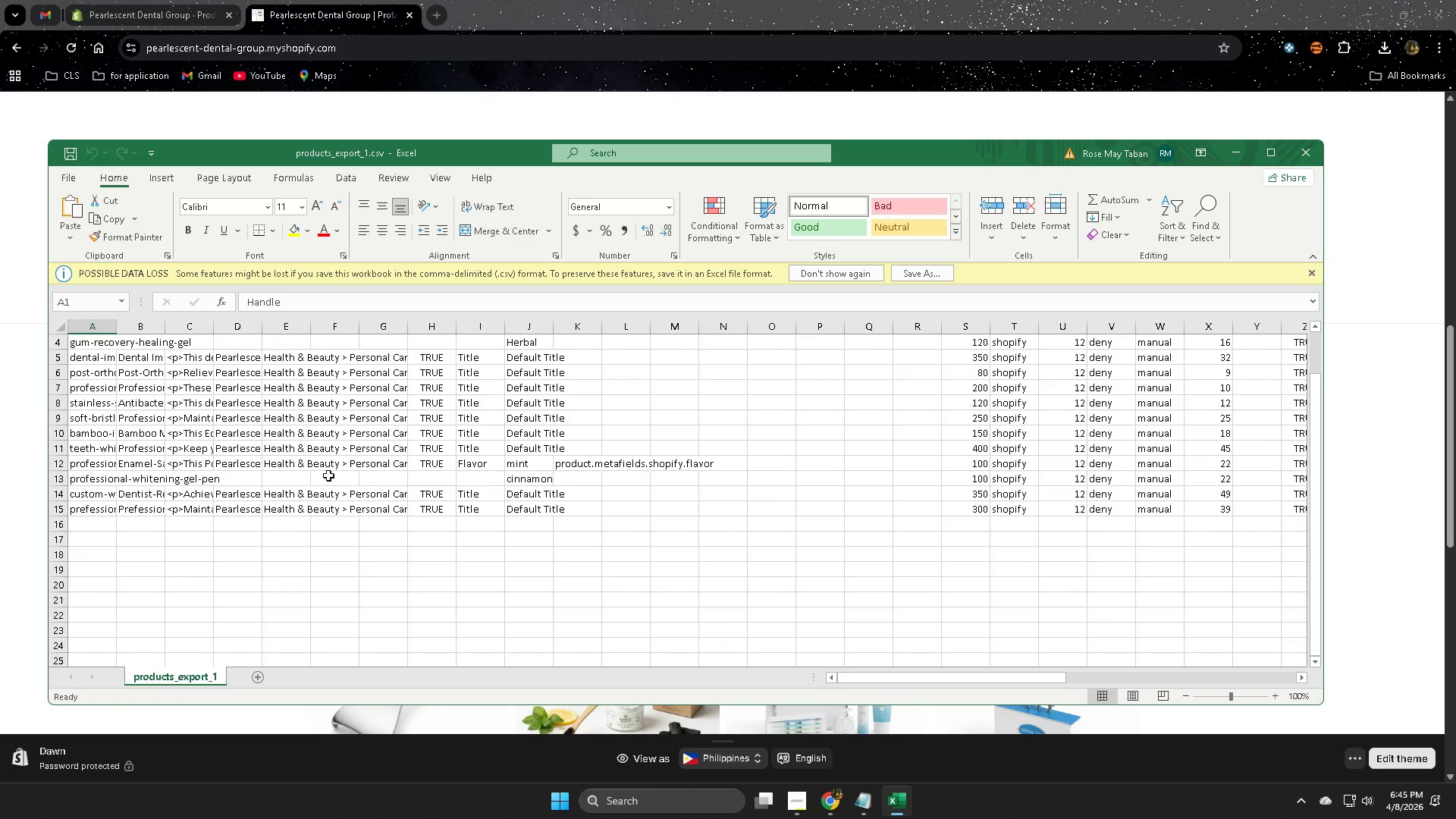 
scroll: coordinate [680, 540], scroll_direction: up, amount: 3.0
 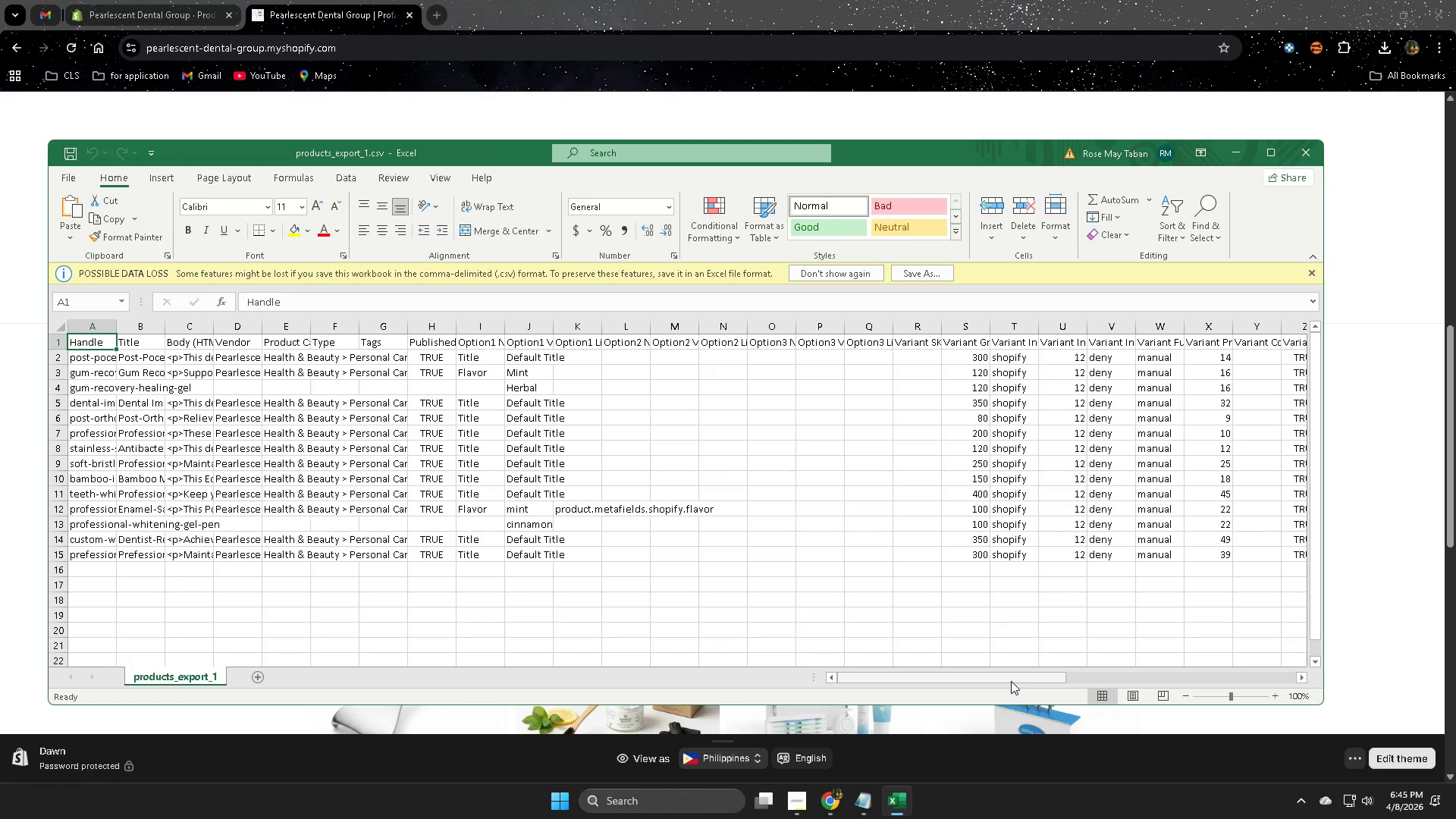 
left_click_drag(start_coordinate=[1012, 677], to_coordinate=[1200, 677])
 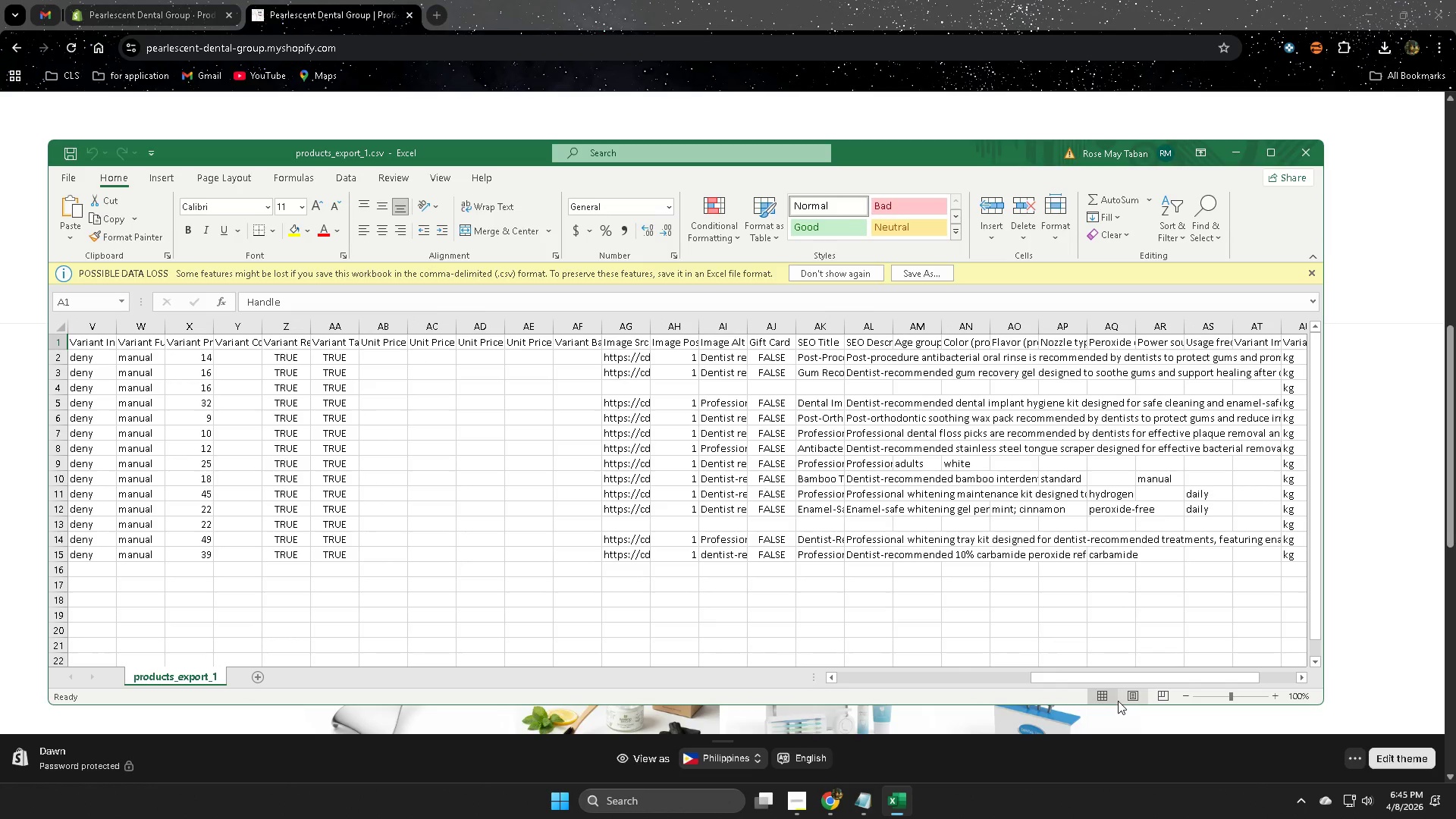 
left_click_drag(start_coordinate=[1116, 676], to_coordinate=[1171, 676])
 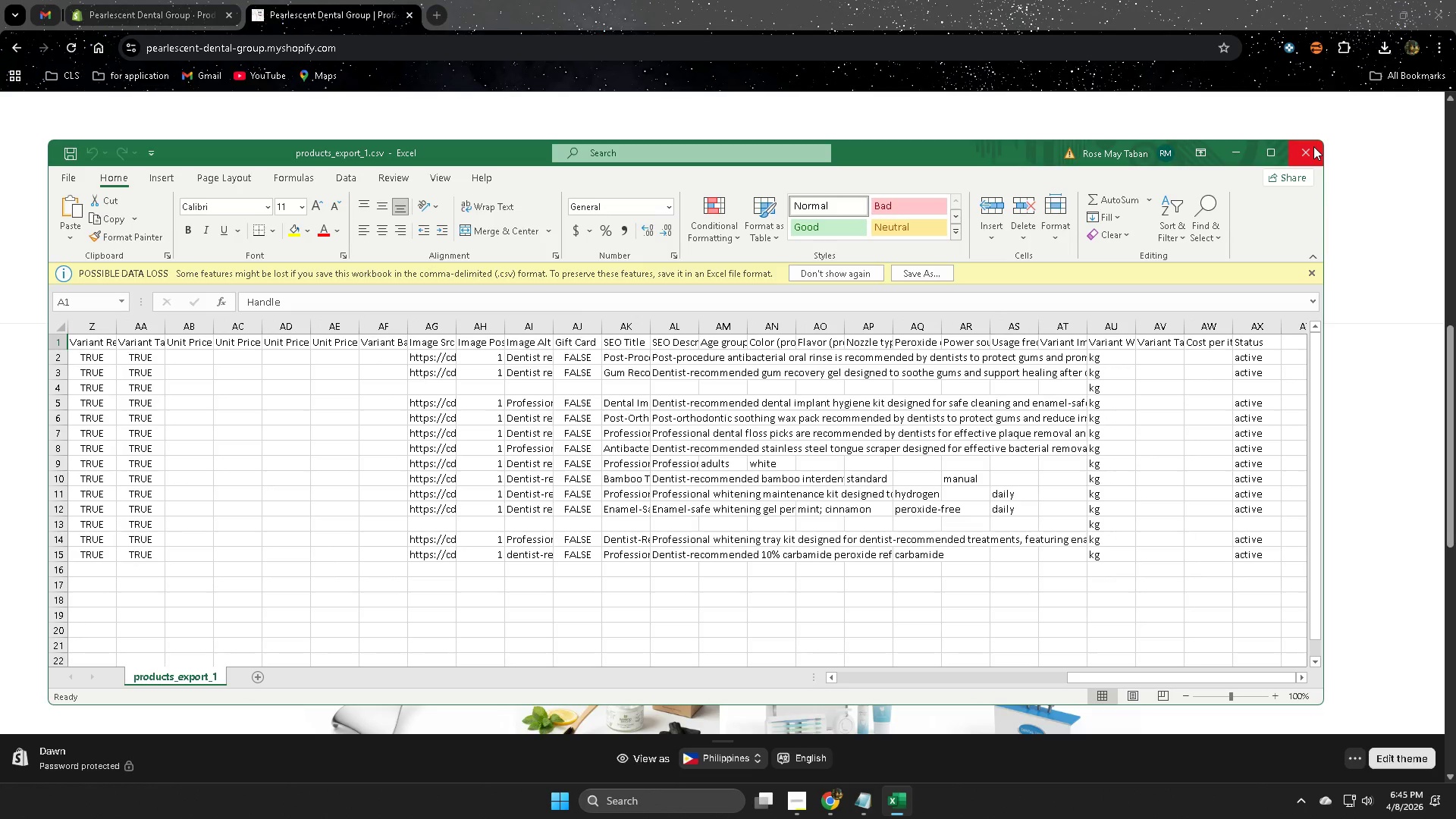 
left_click([1313, 155])
 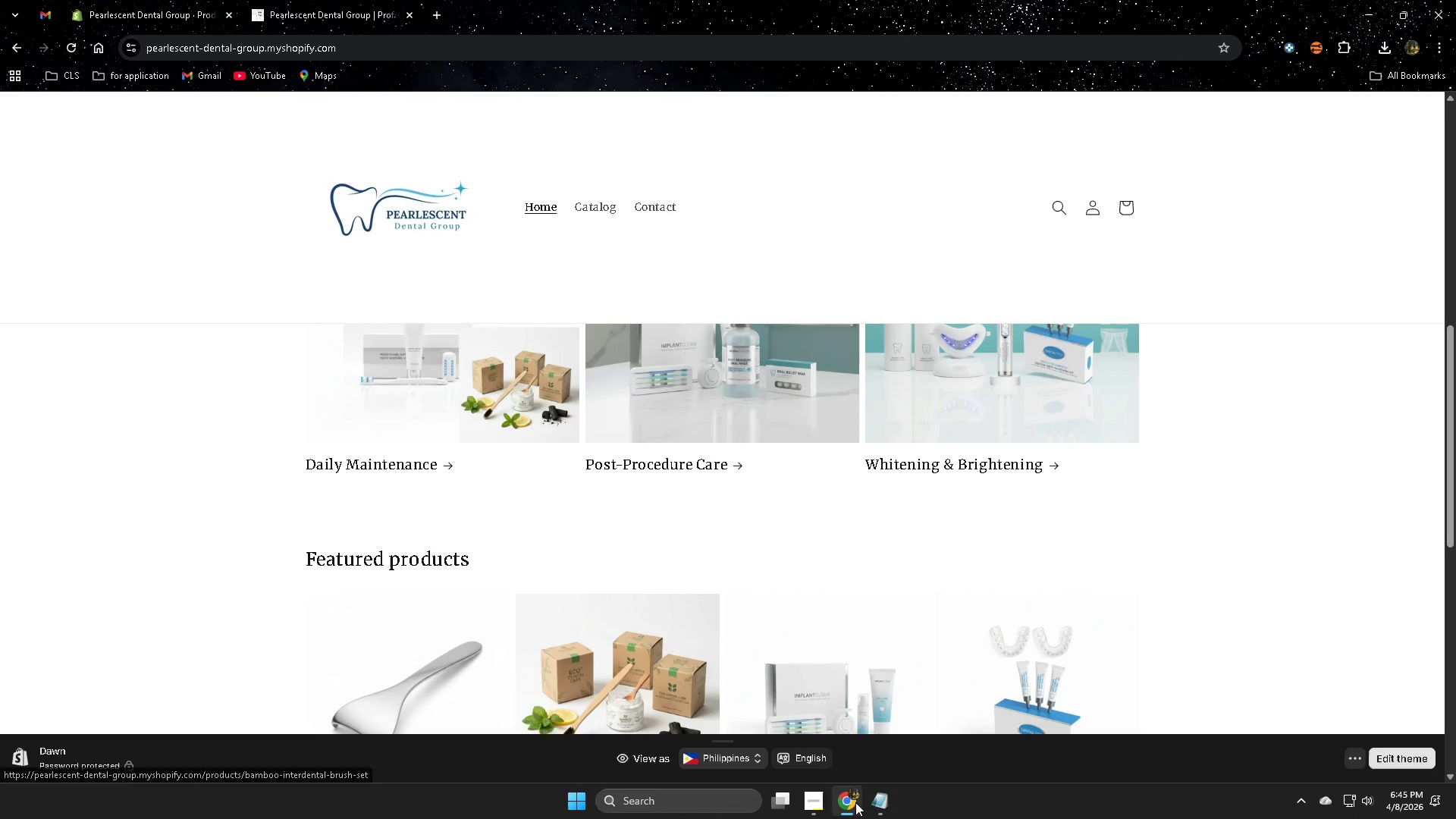 
double_click([883, 799])
 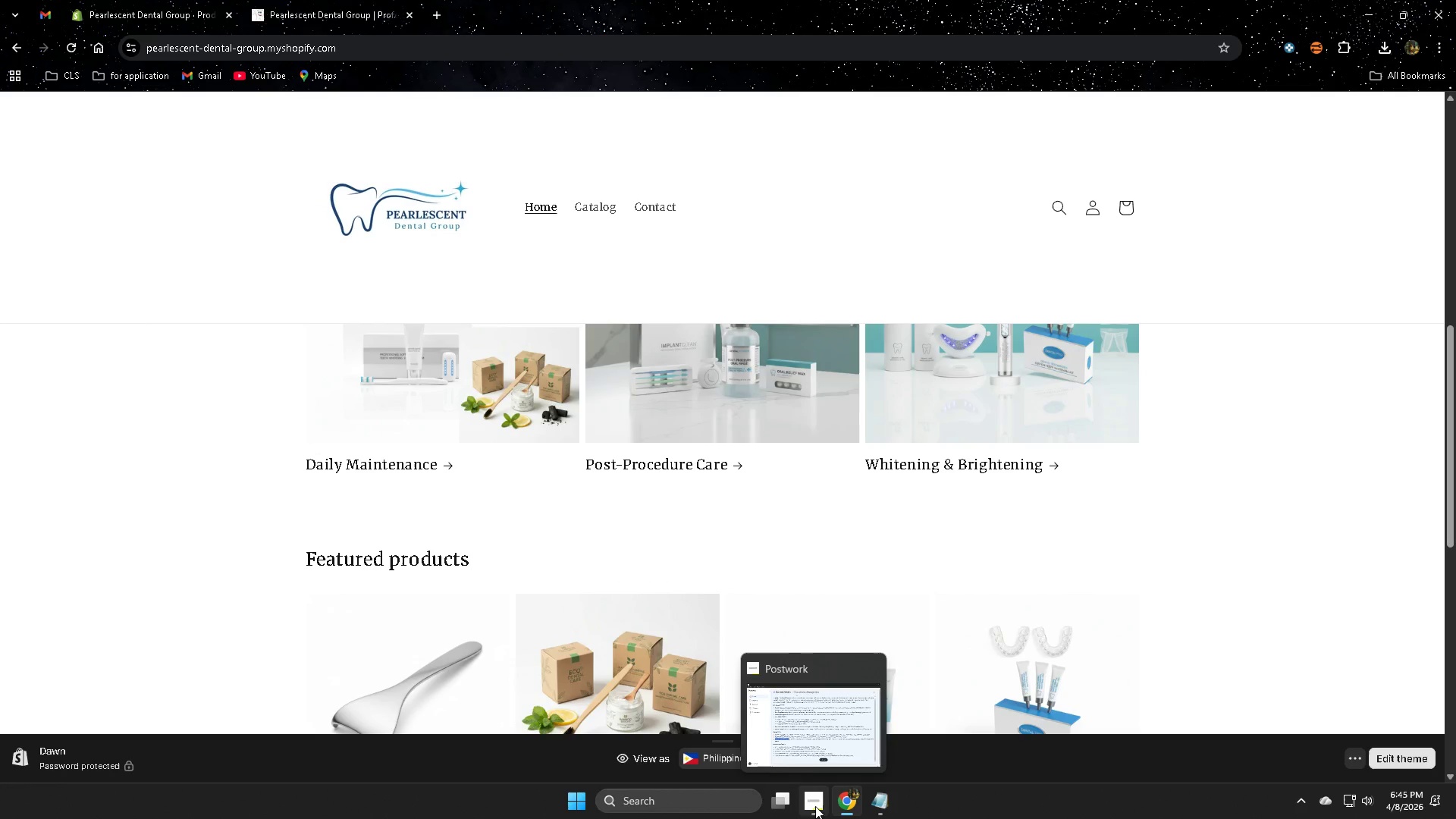 
left_click([796, 737])